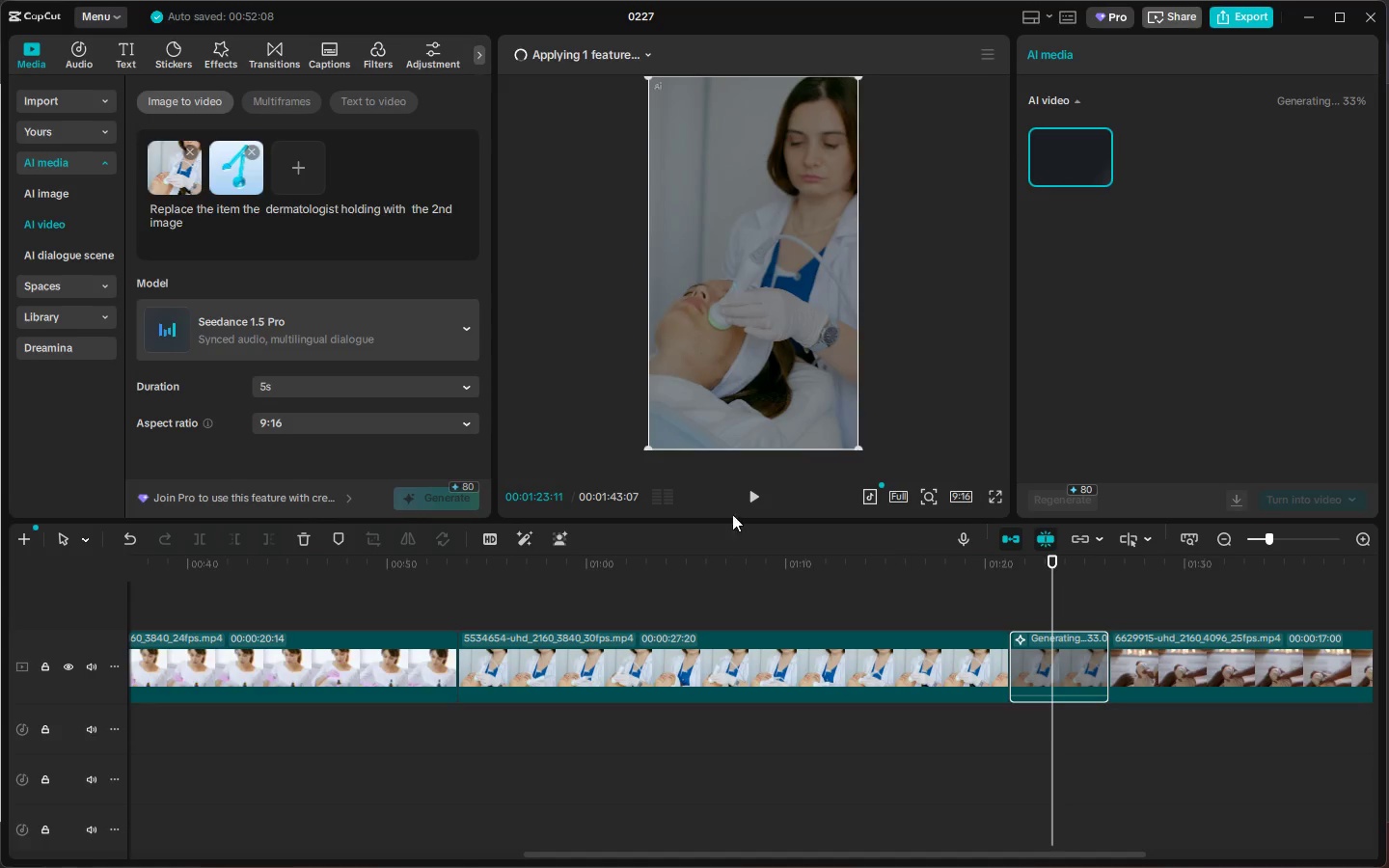 
scroll: coordinate [473, 425], scroll_direction: down, amount: 3.0
 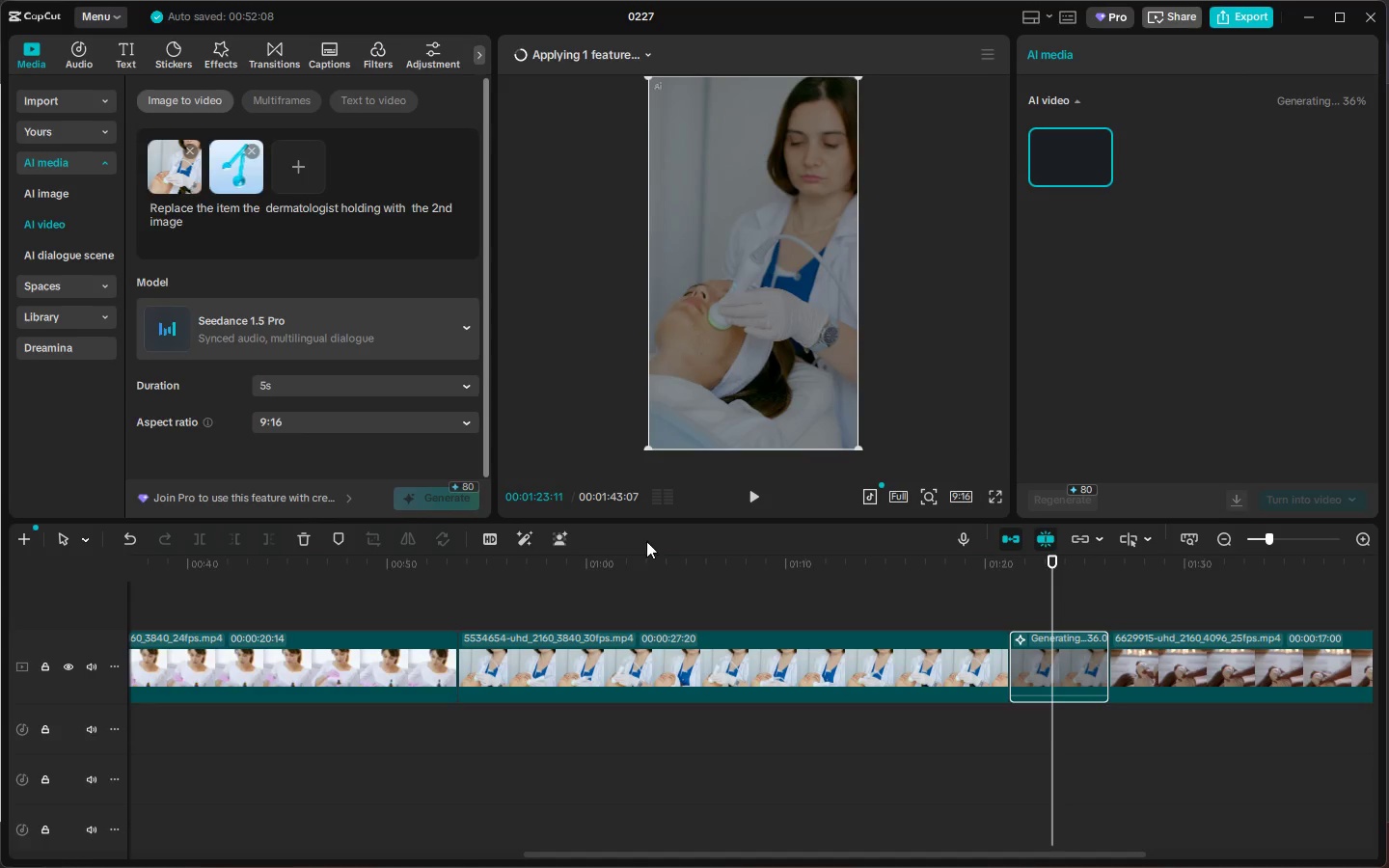 
key(Alt+Tab)
 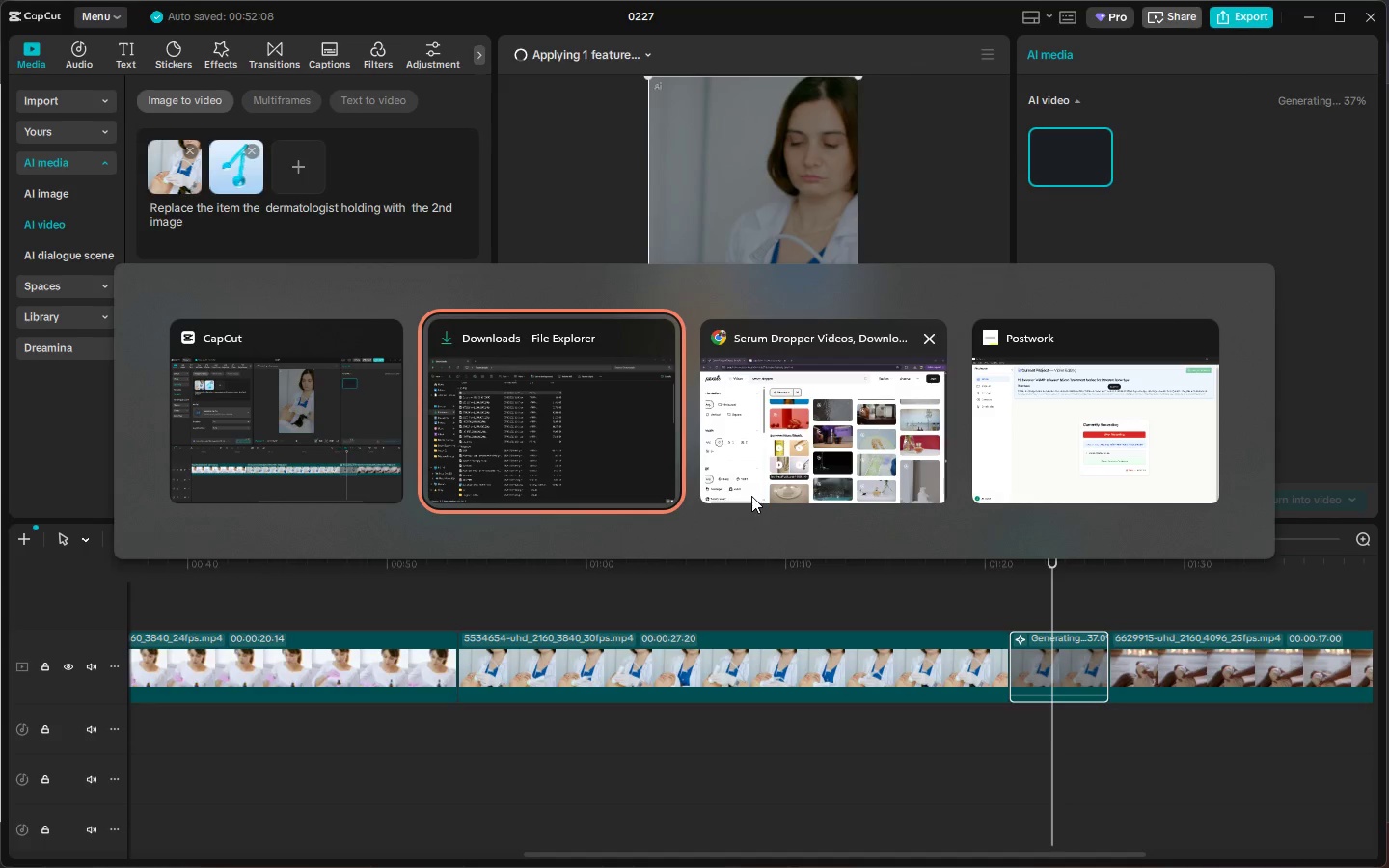 
scroll: coordinate [699, 612], scroll_direction: up, amount: 3.0
 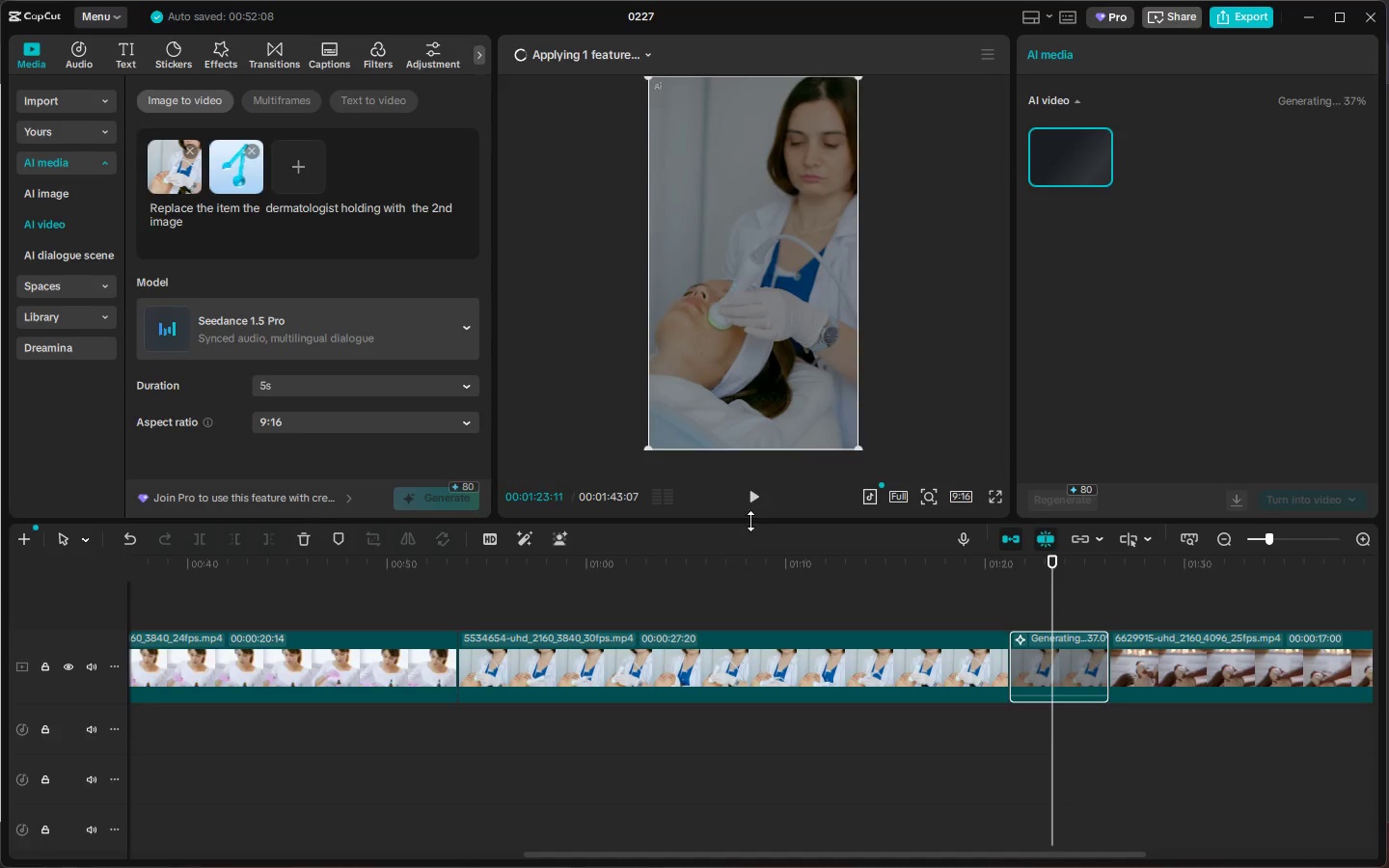 
key(Alt+Tab)
 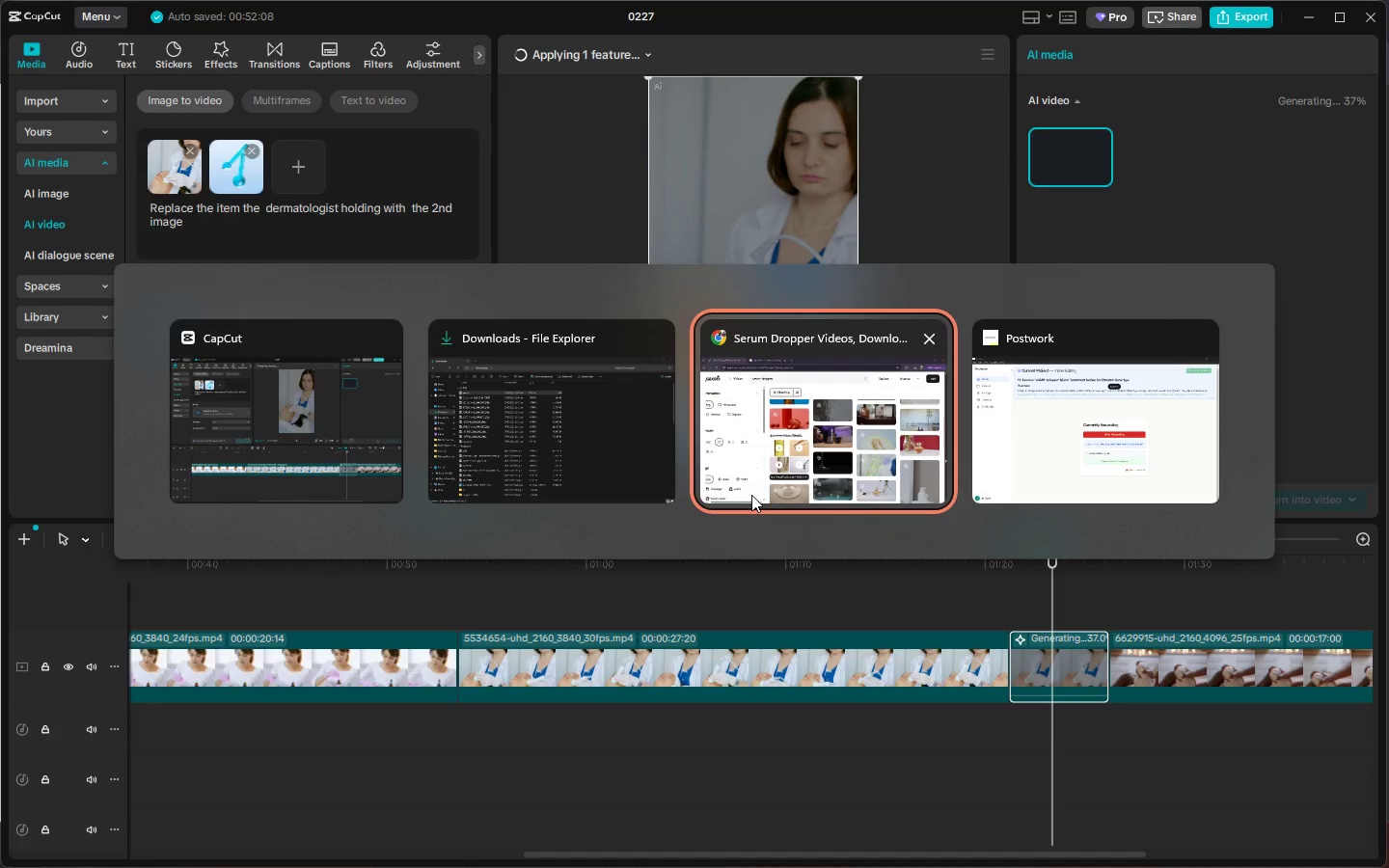 
key(Alt+Tab)